 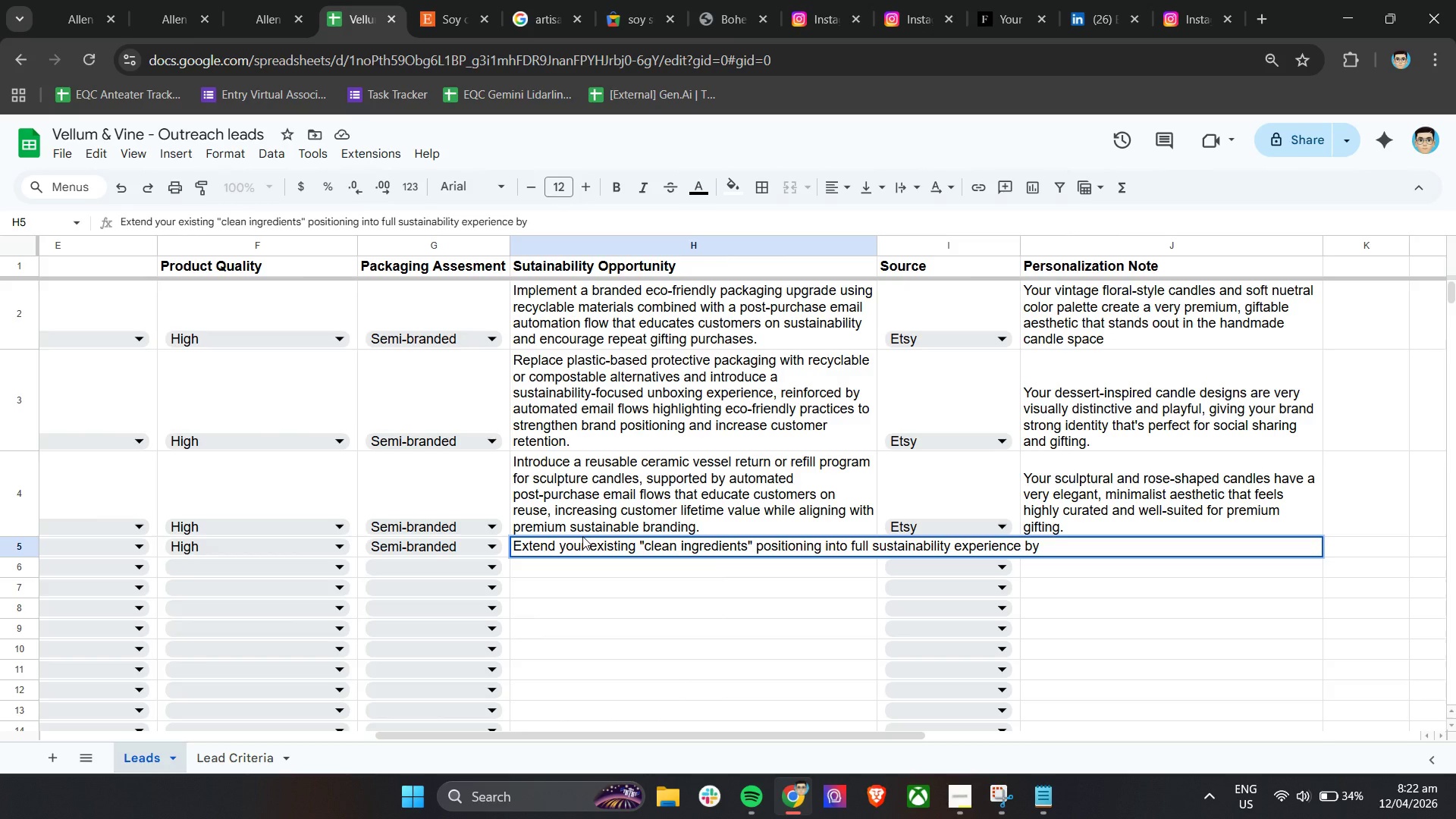 
type(introducing eco-frienly )
key(Backspace)
key(Backspace)
key(Backspace)
type(dly packaging materials (E.g. recya)
key(Backspace)
type(cal)
key(Backspace)
key(Backspace)
type(lable or FSC-certified boxes) )
 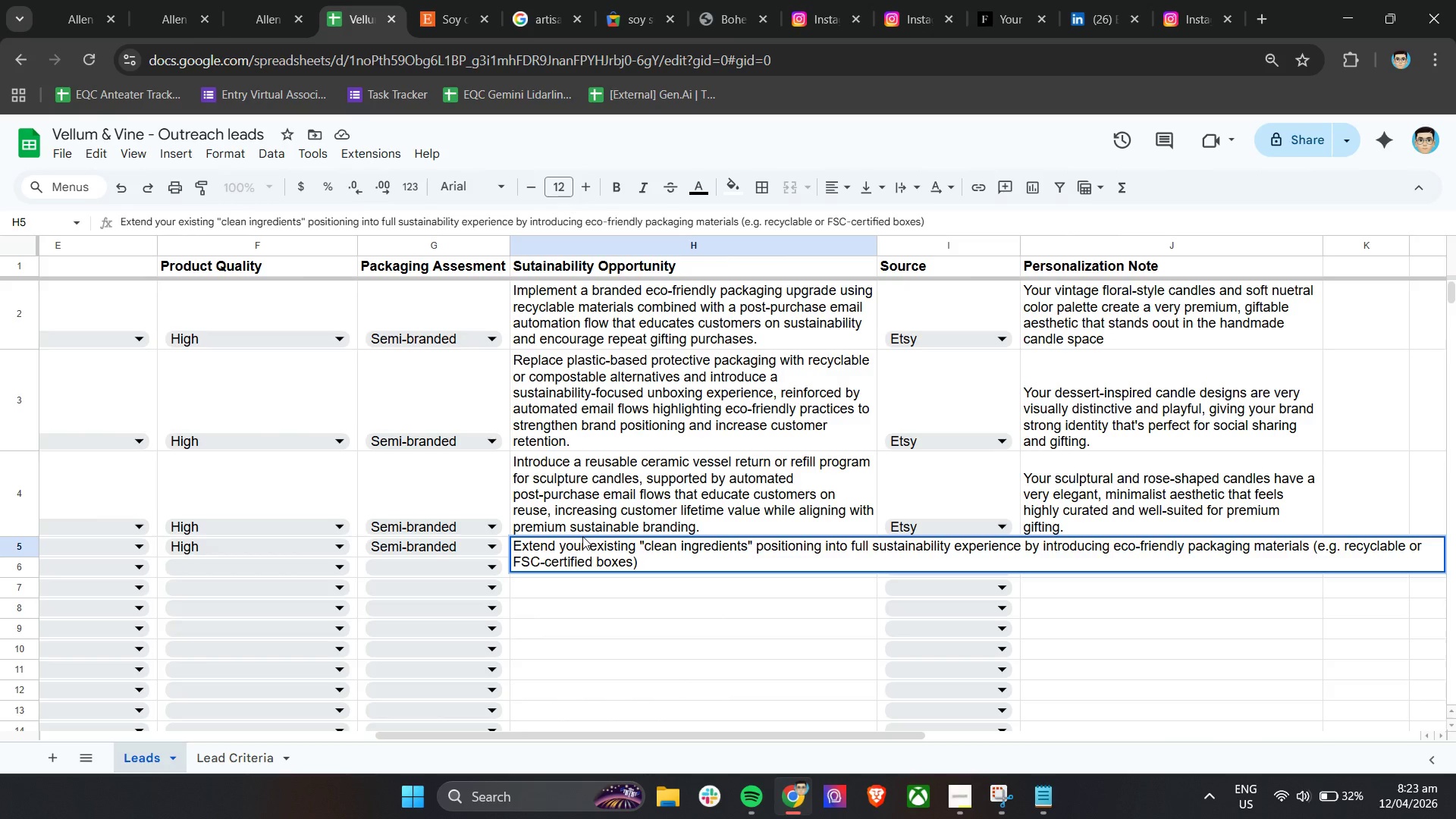 
key(Backspace)
 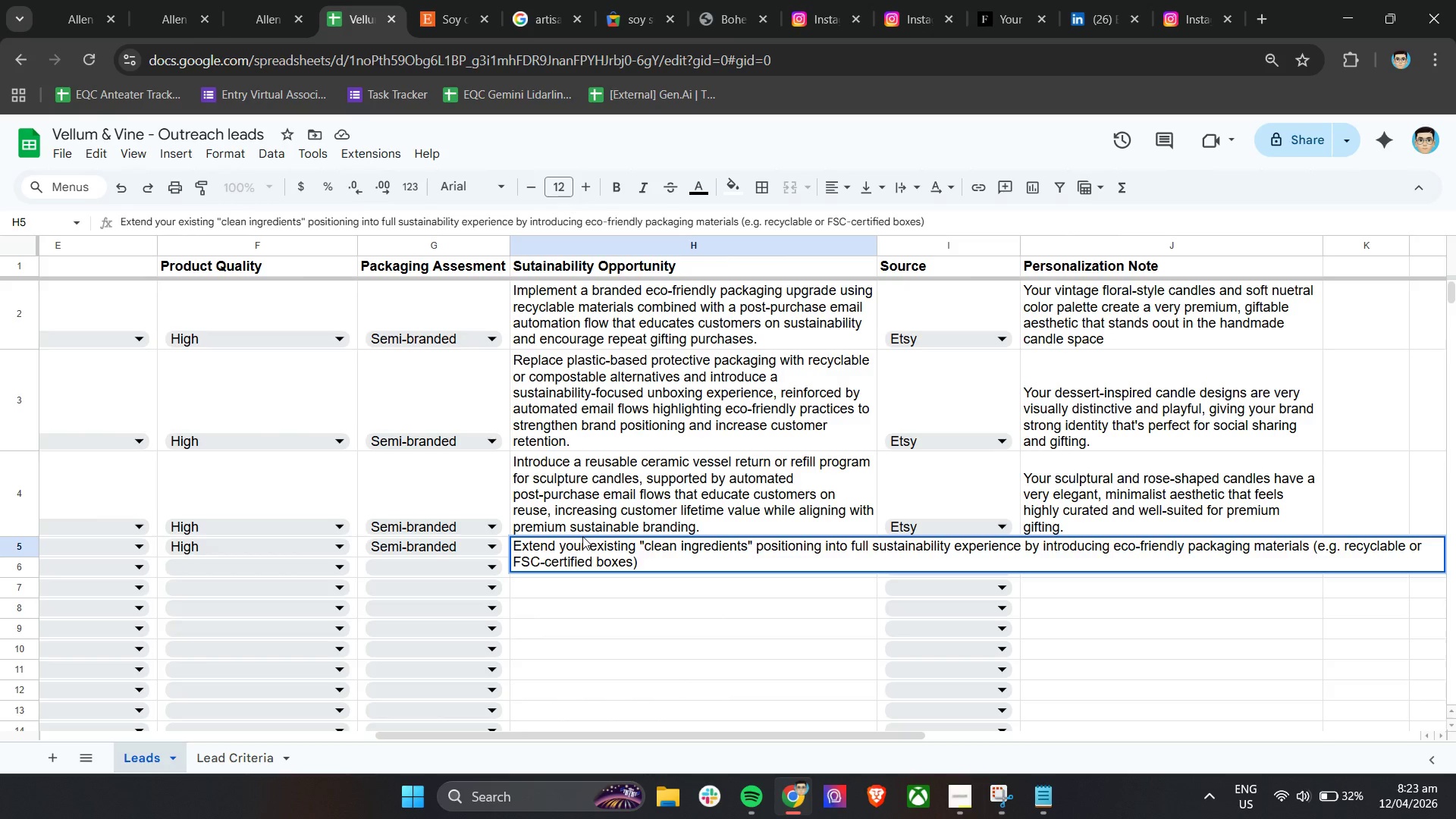 
key(Period)
 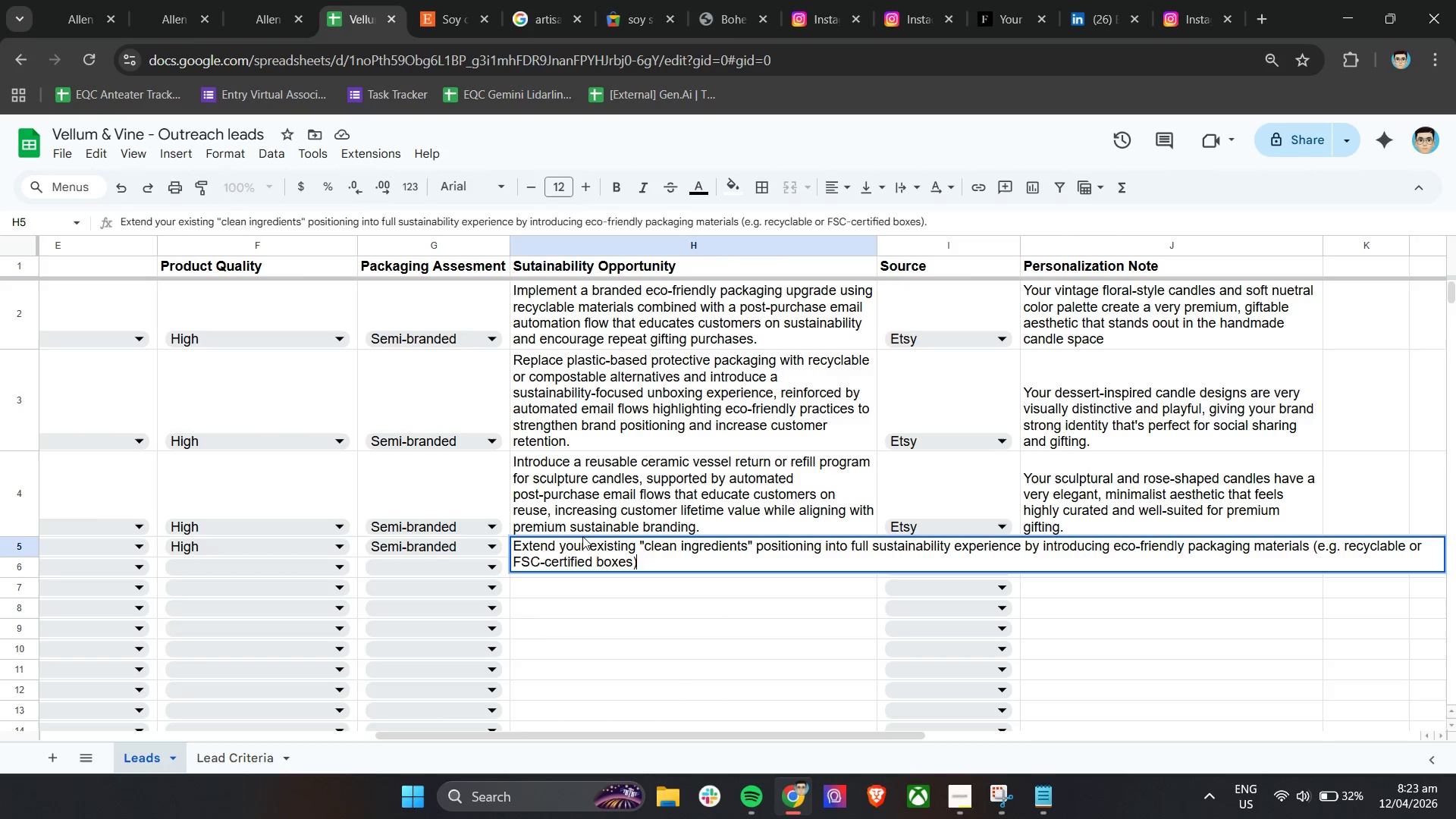 
key(Backspace)
 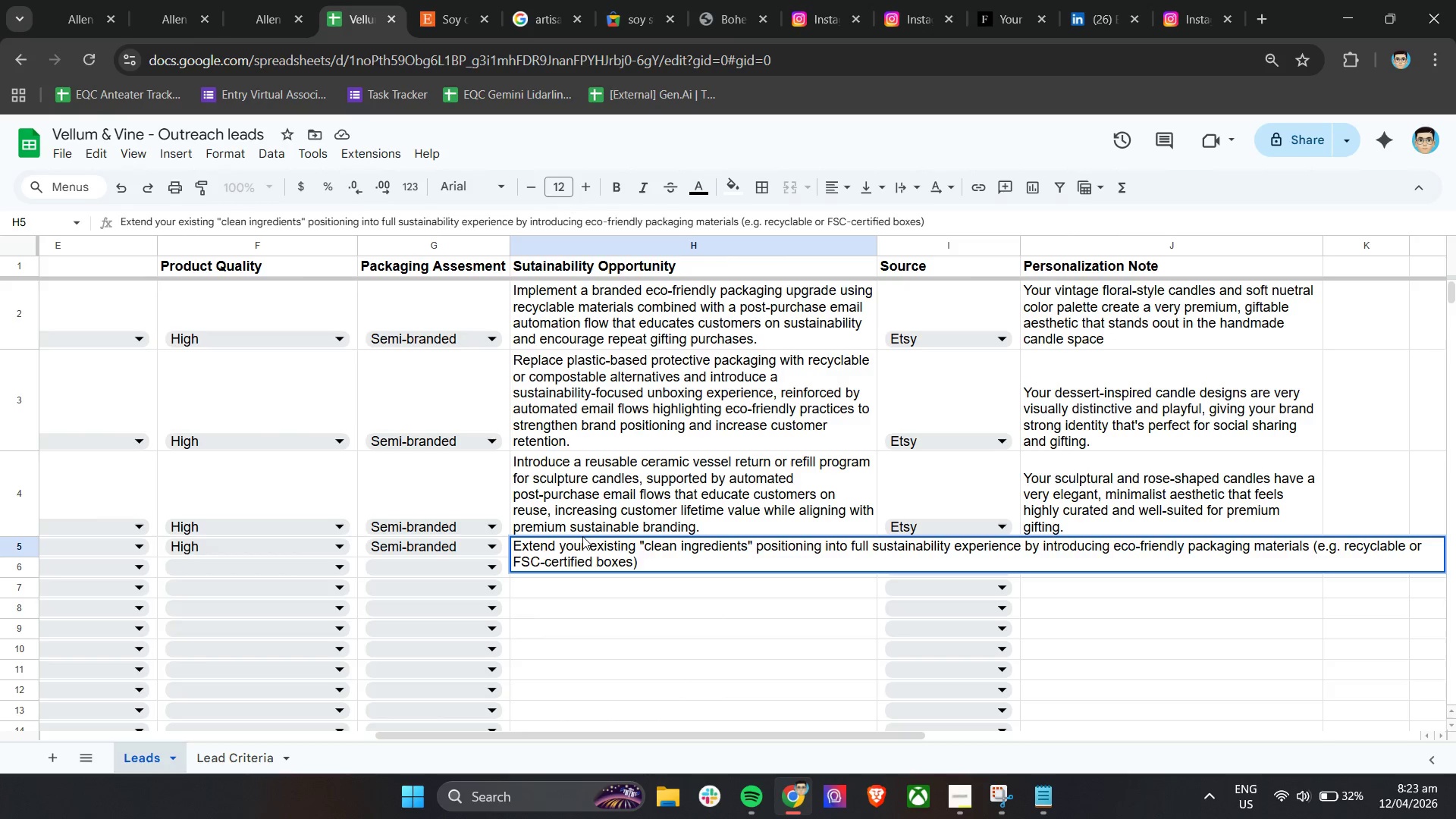 
key(Comma)
 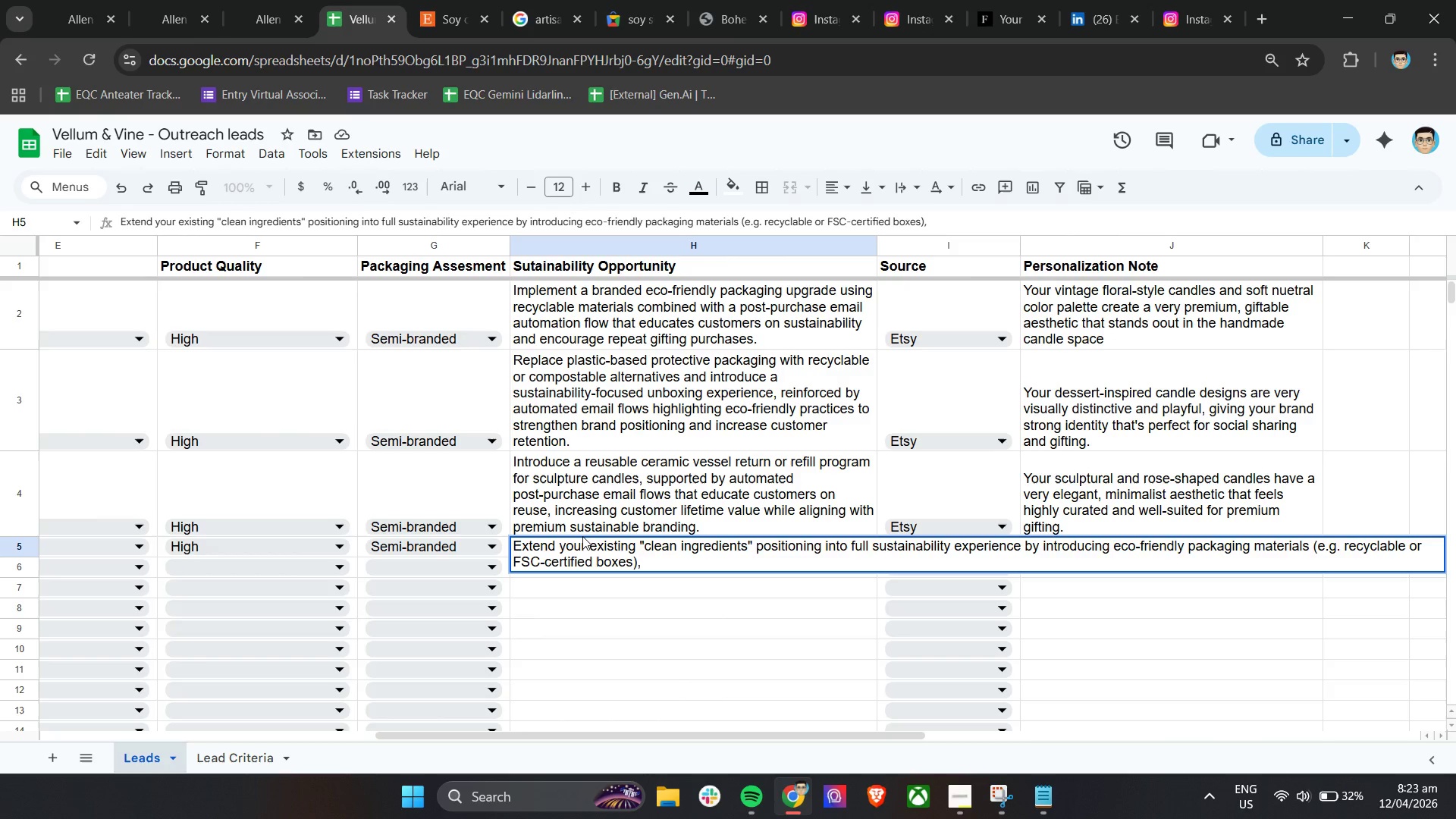 
wait(36.31)
 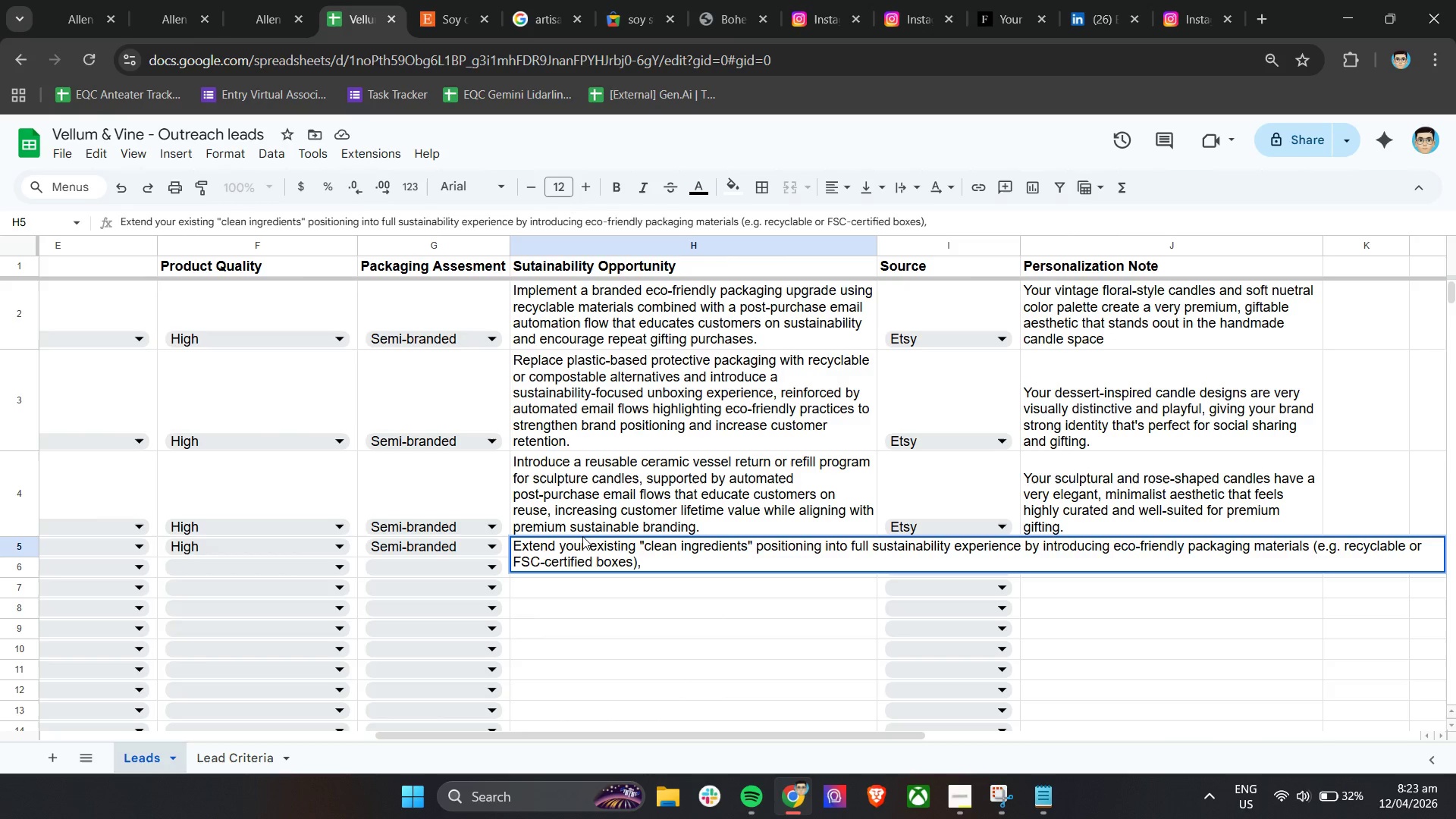 
left_click([949, 792])